 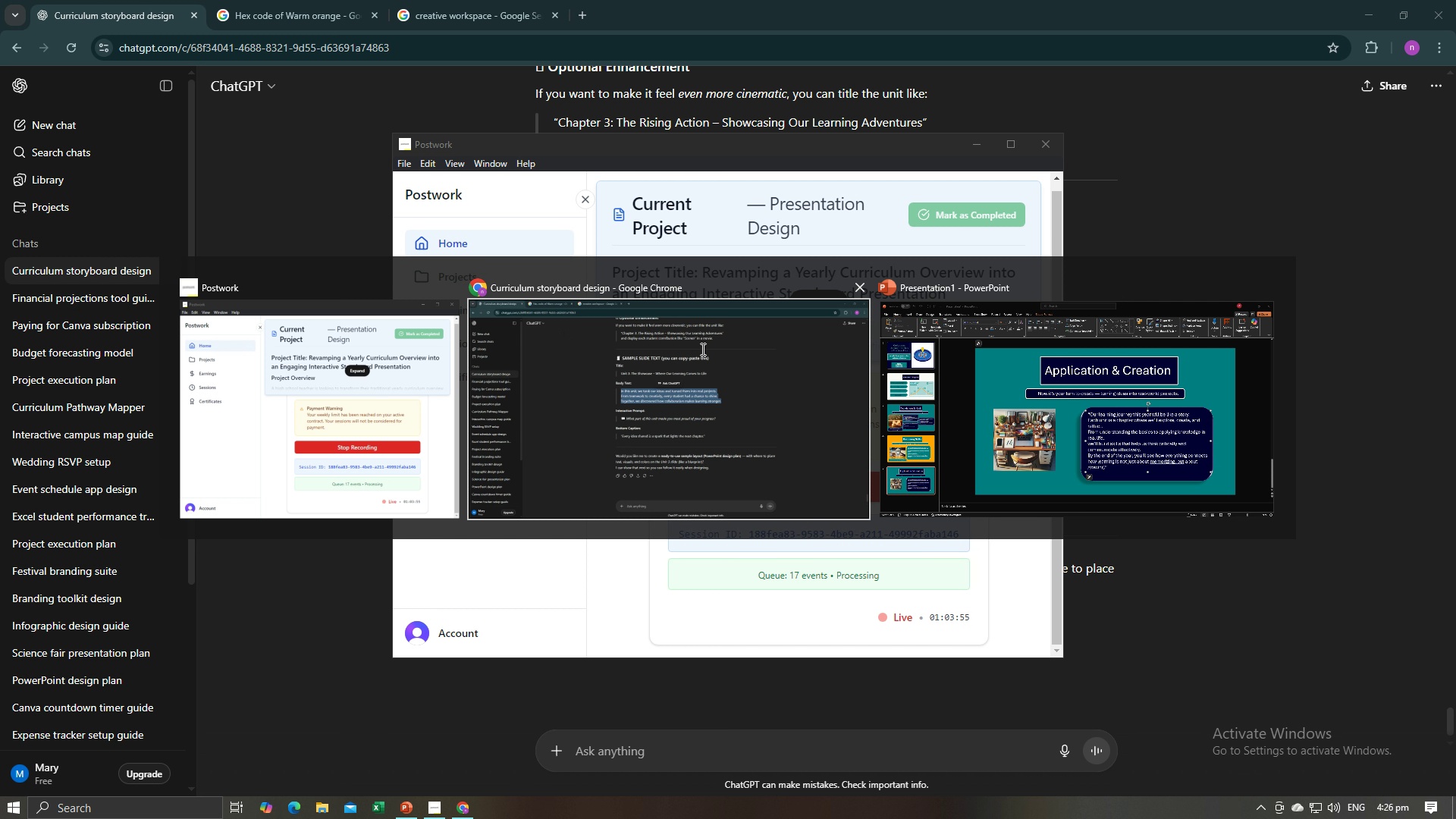 
left_click([973, 483])
 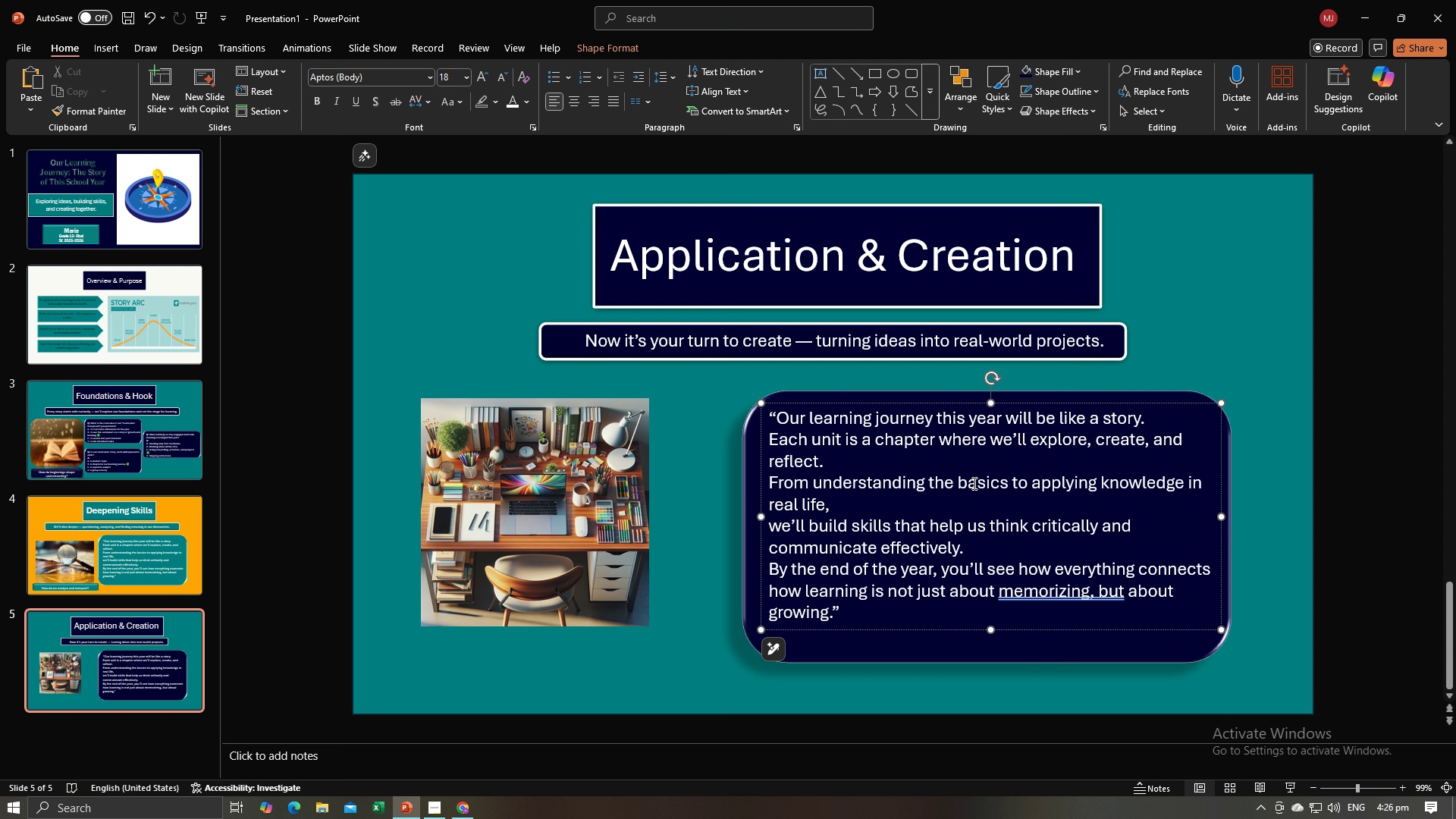 
key(Control+A)
 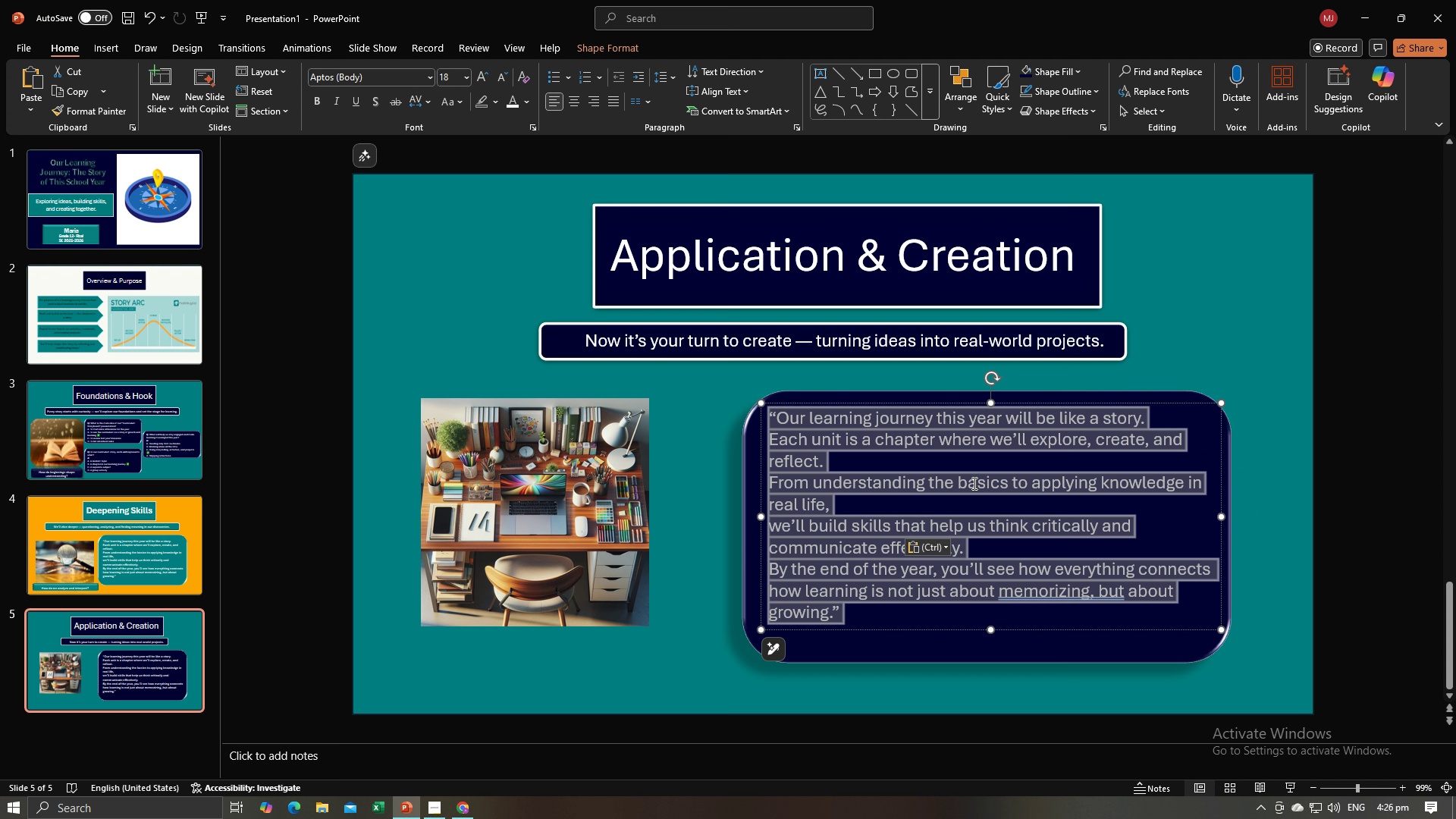 
key(Control+V)
 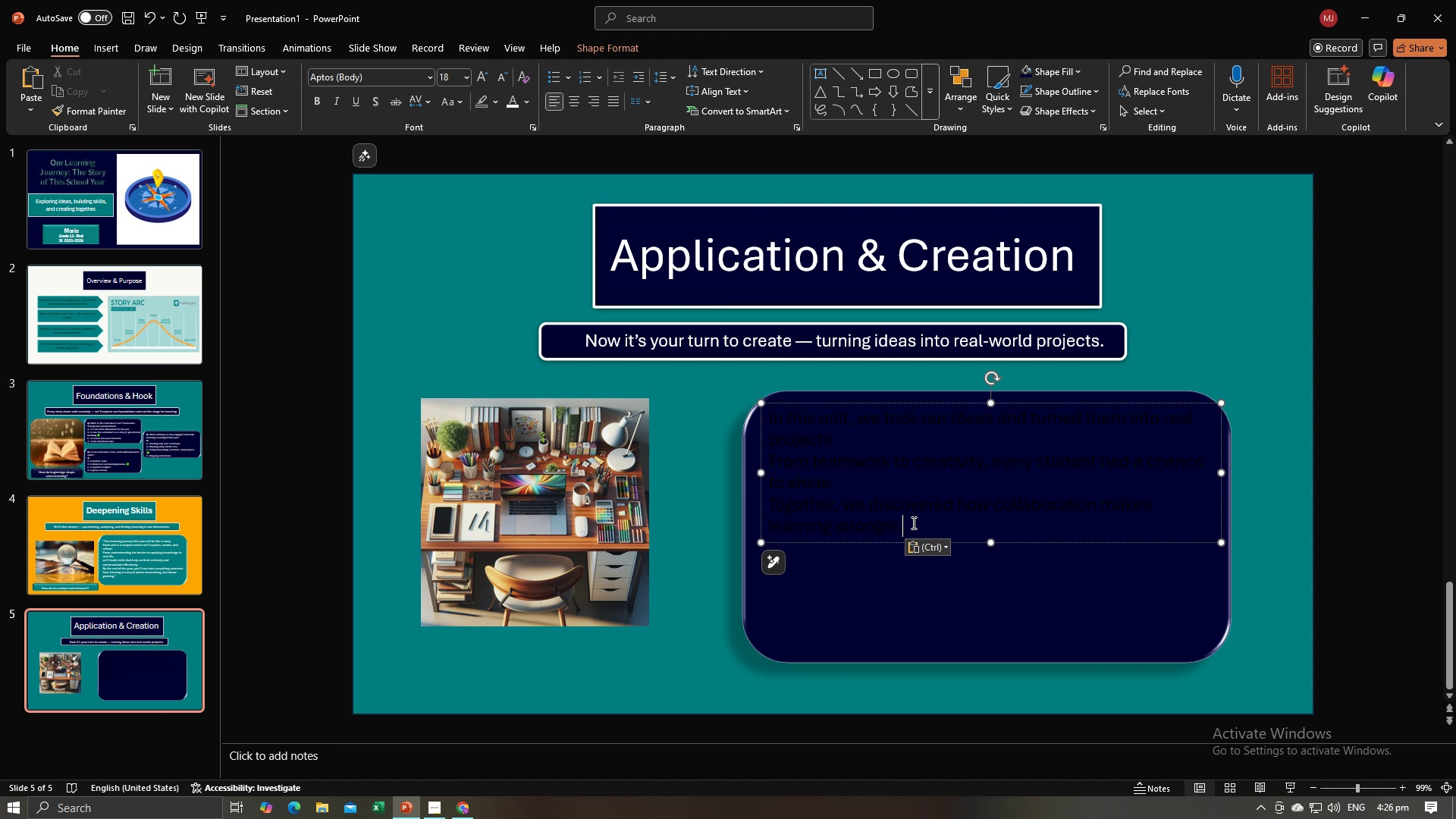 
key(Control+A)
 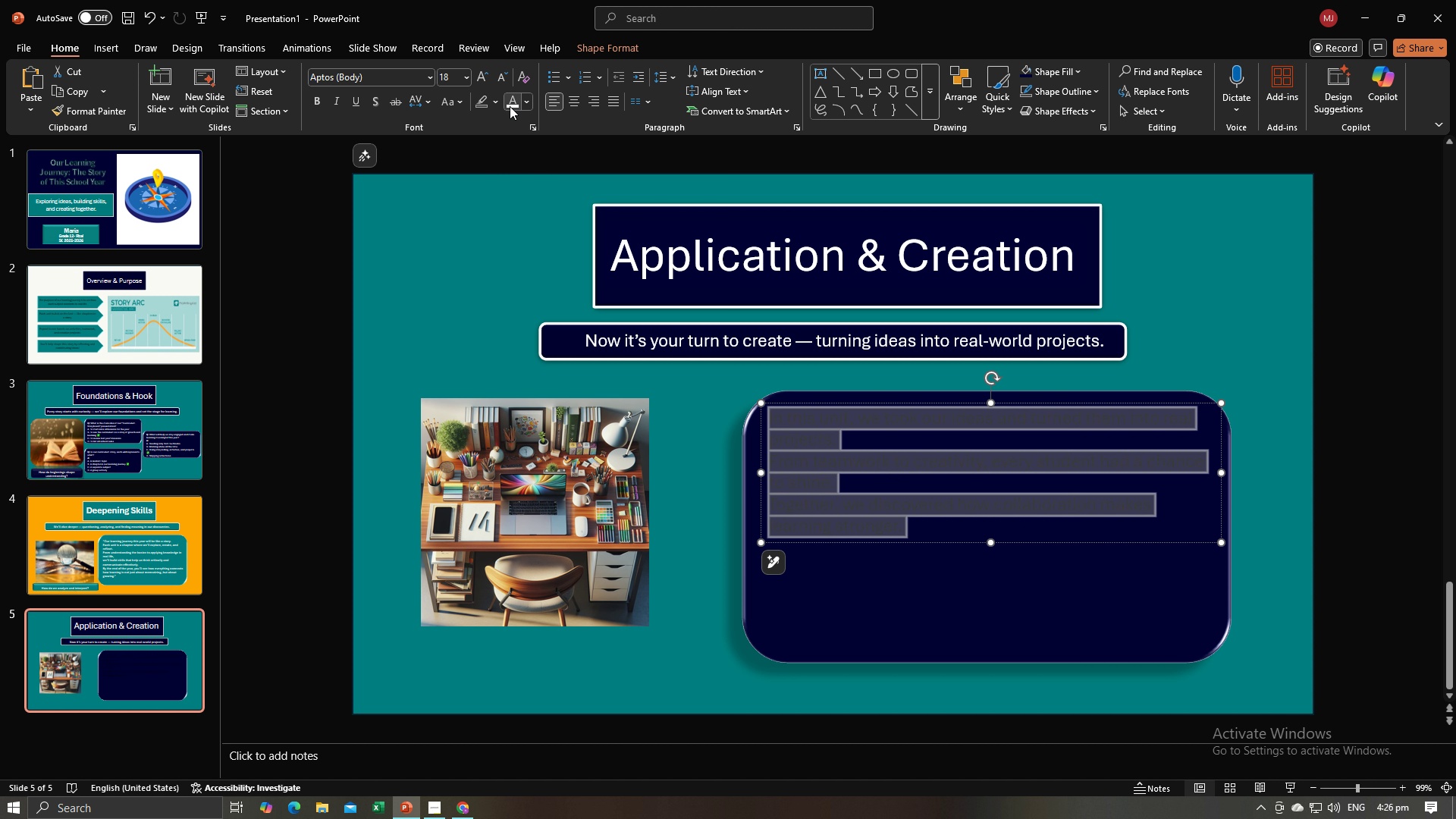 
left_click([510, 106])
 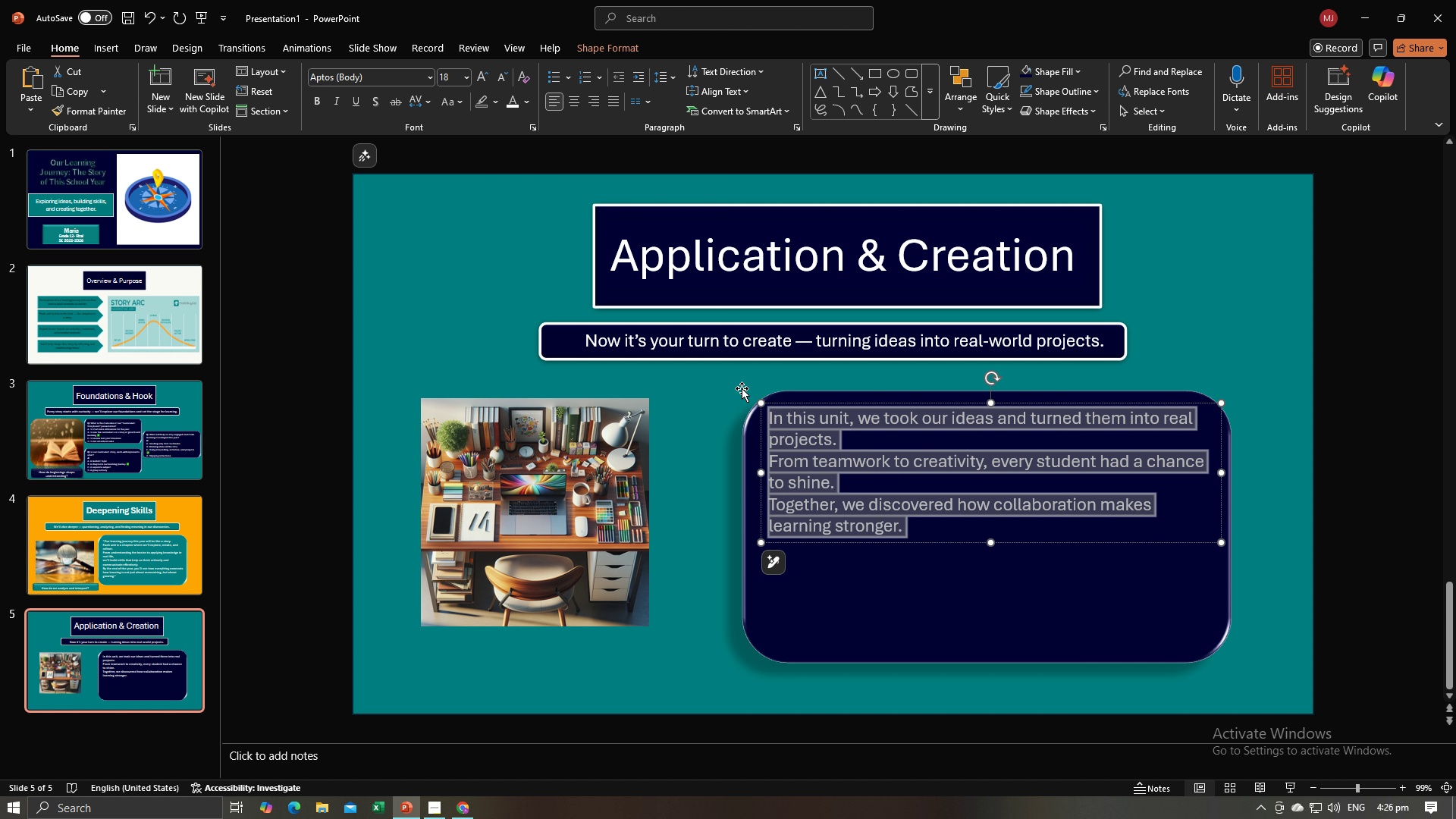 
left_click([723, 395])
 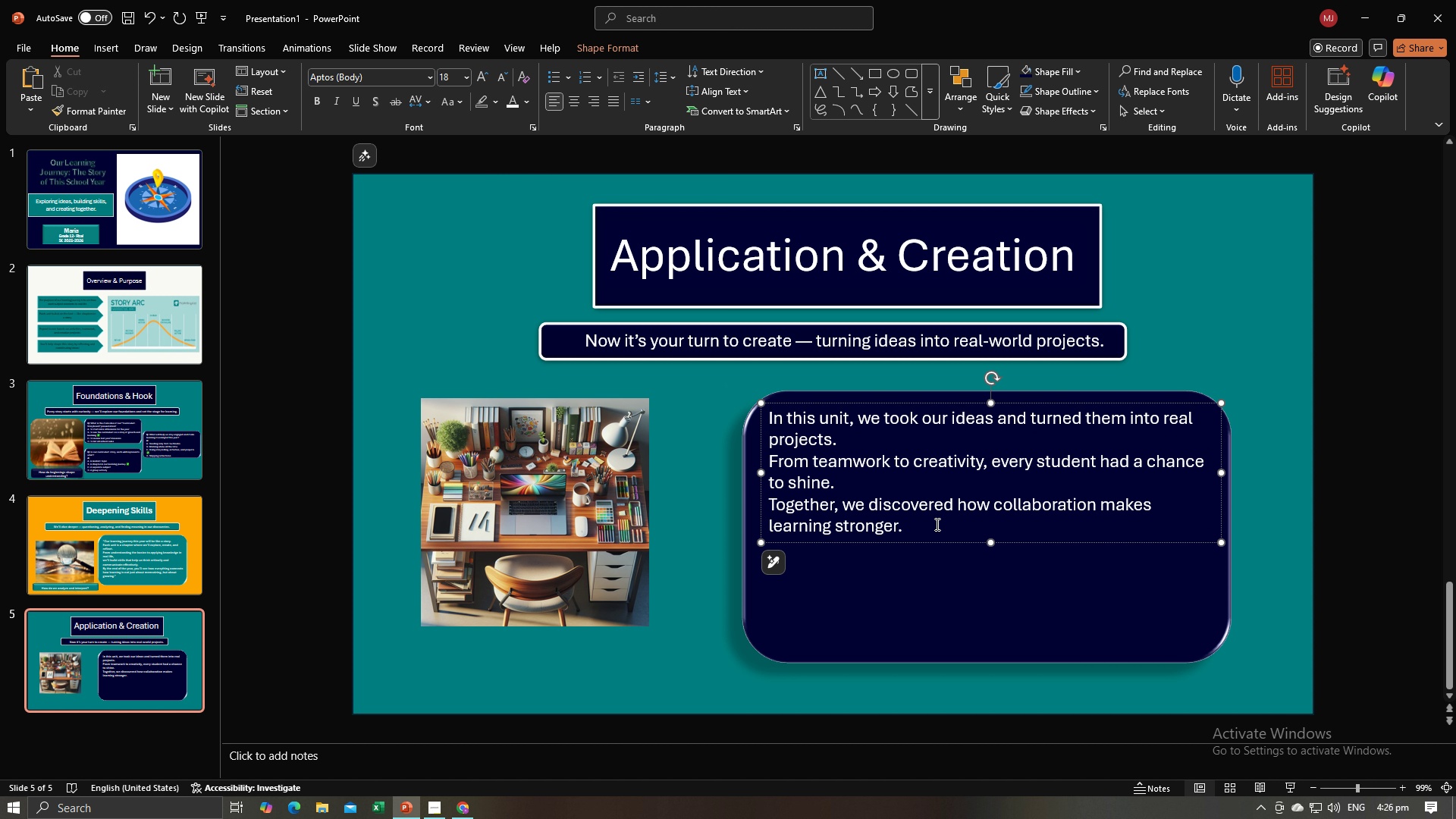 
left_click([936, 524])
 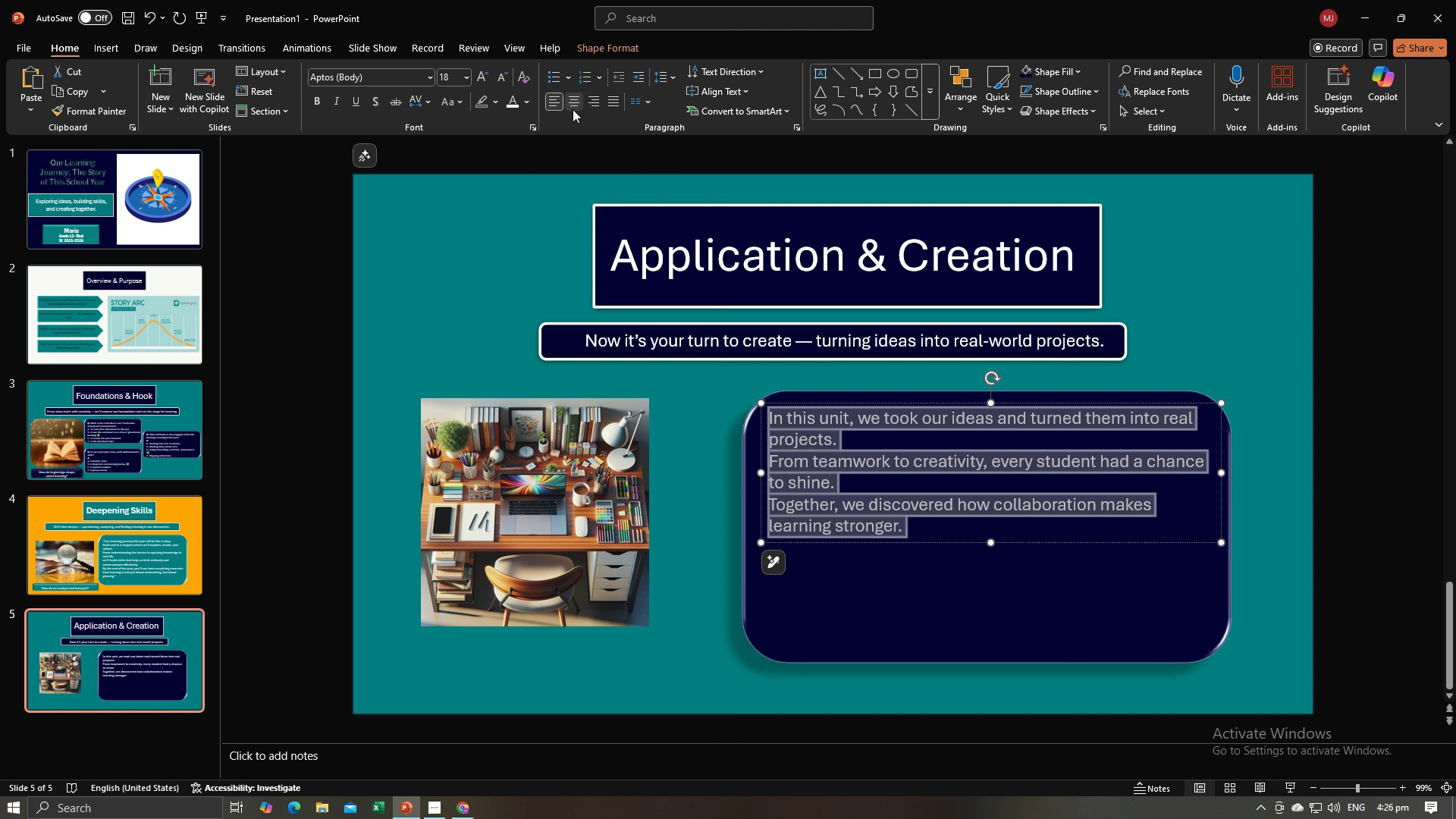 
left_click([573, 104])
 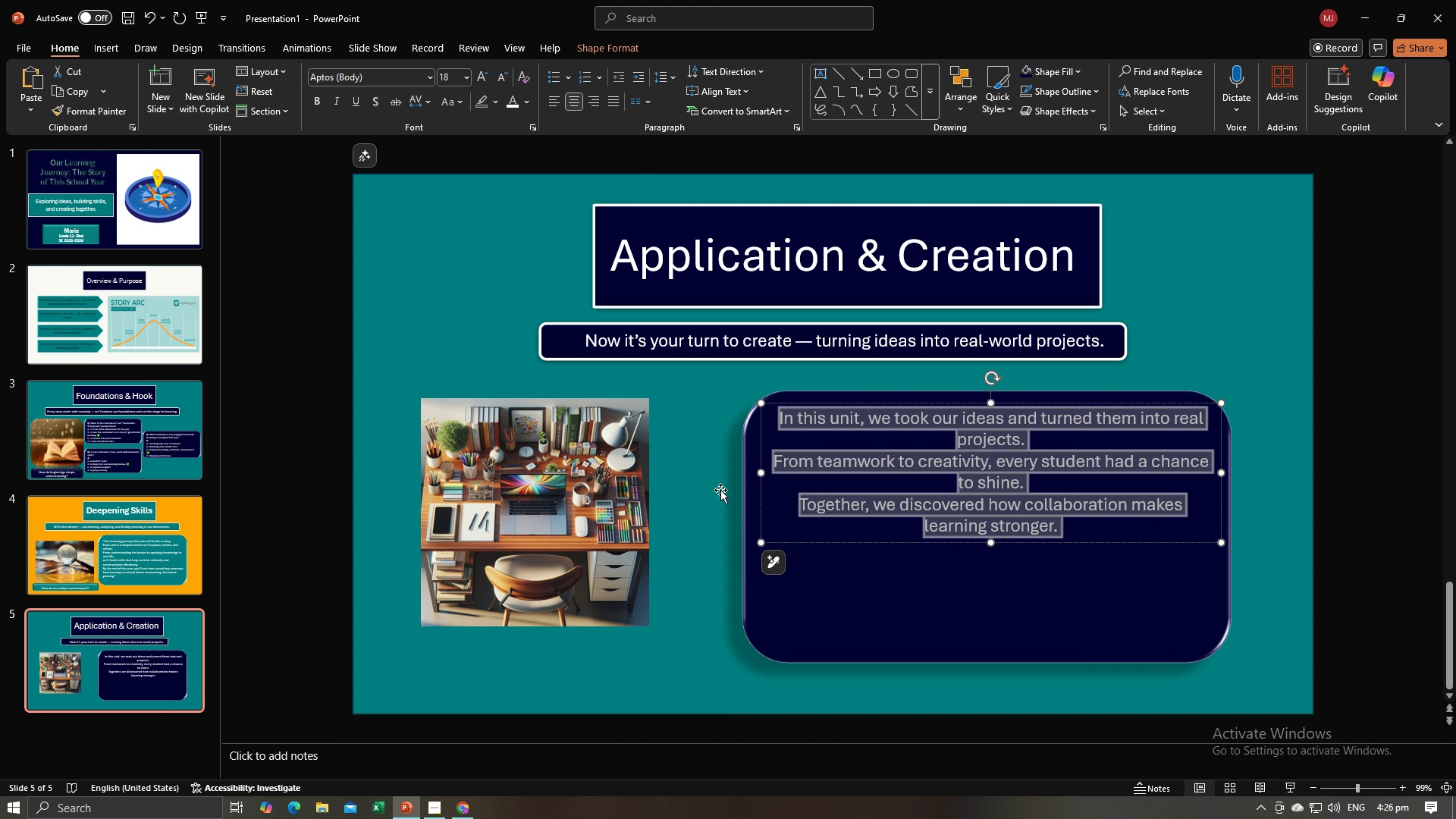 
left_click([720, 490])
 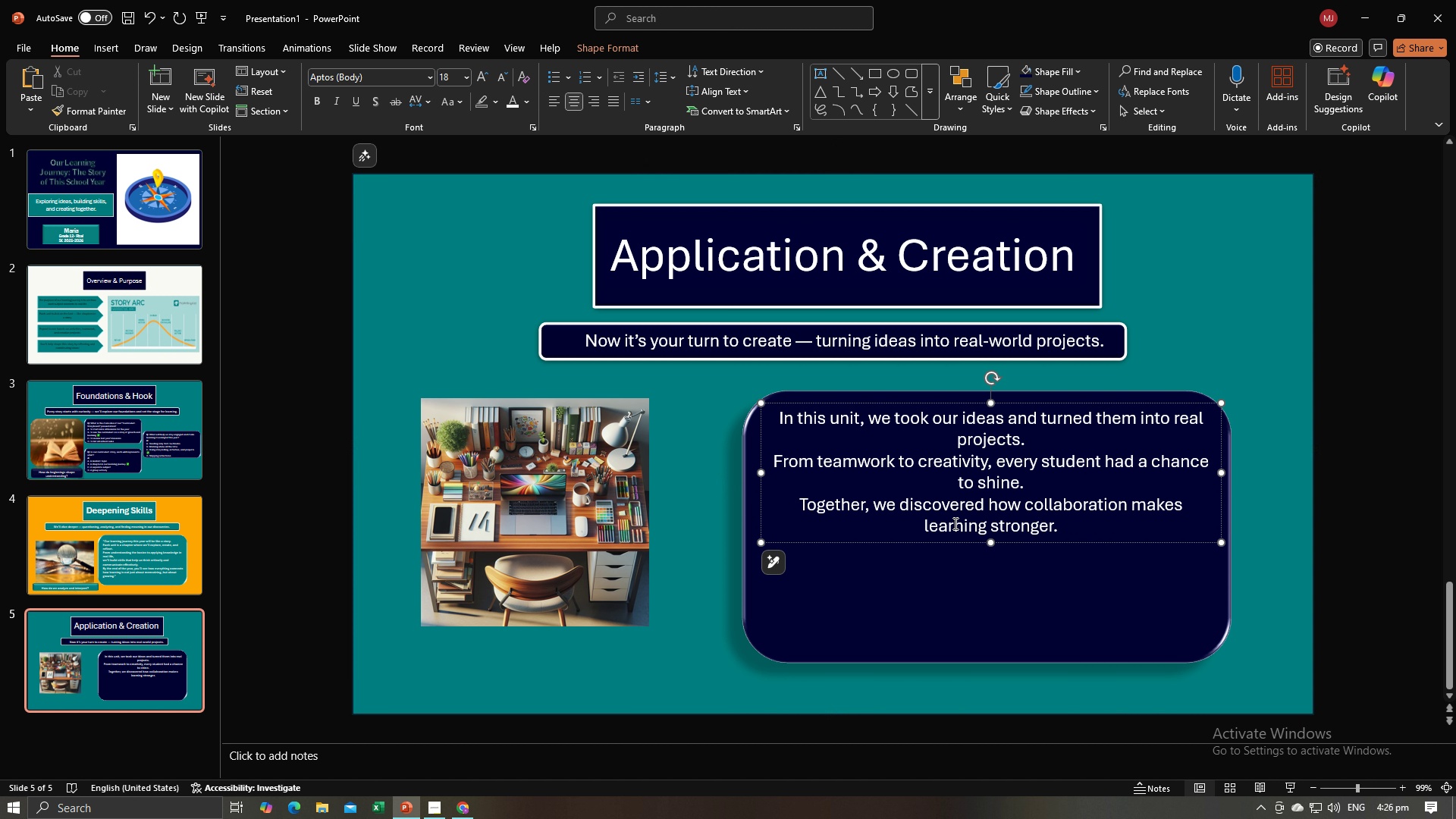 
left_click([954, 523])
 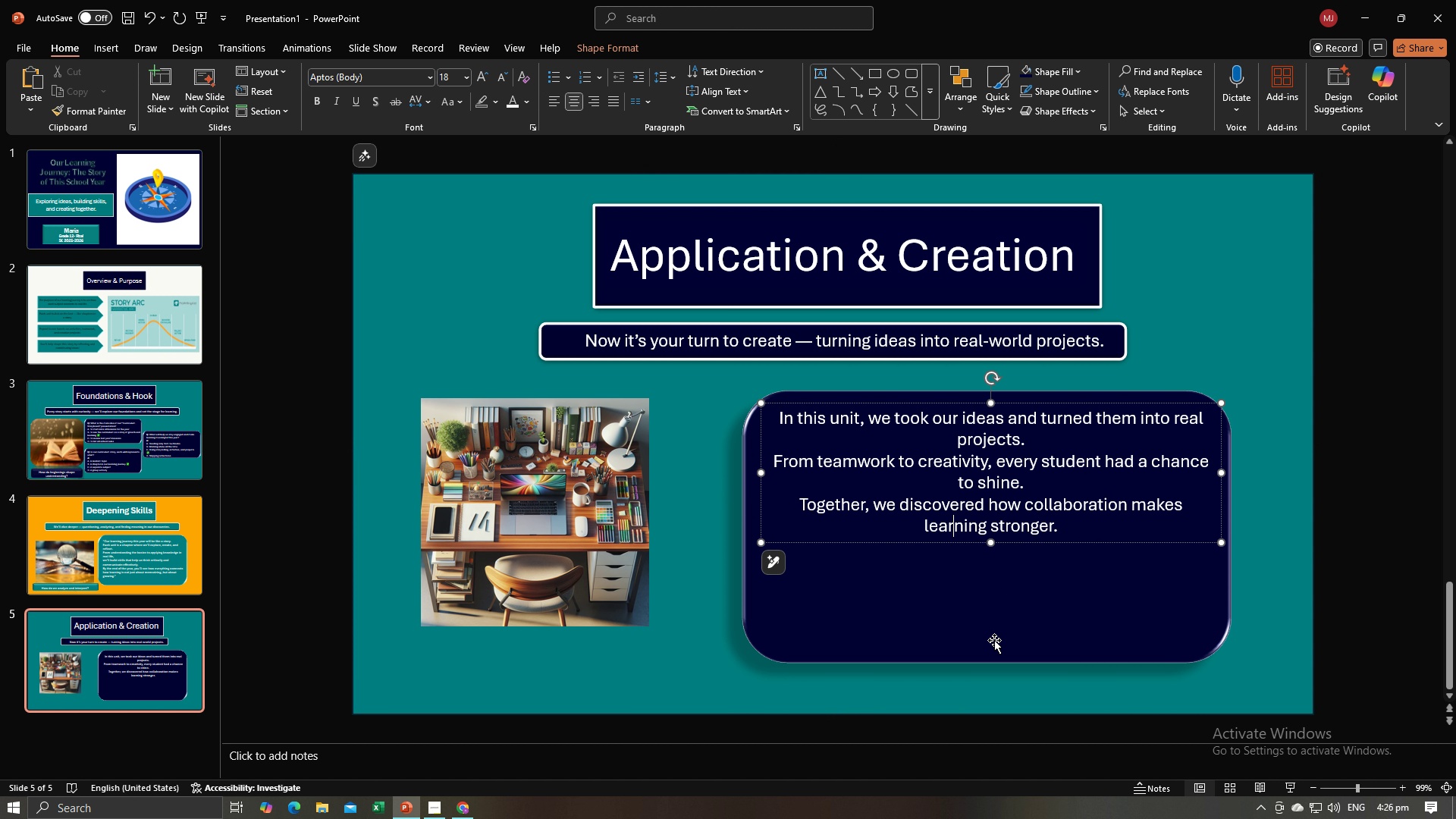 
left_click([994, 640])
 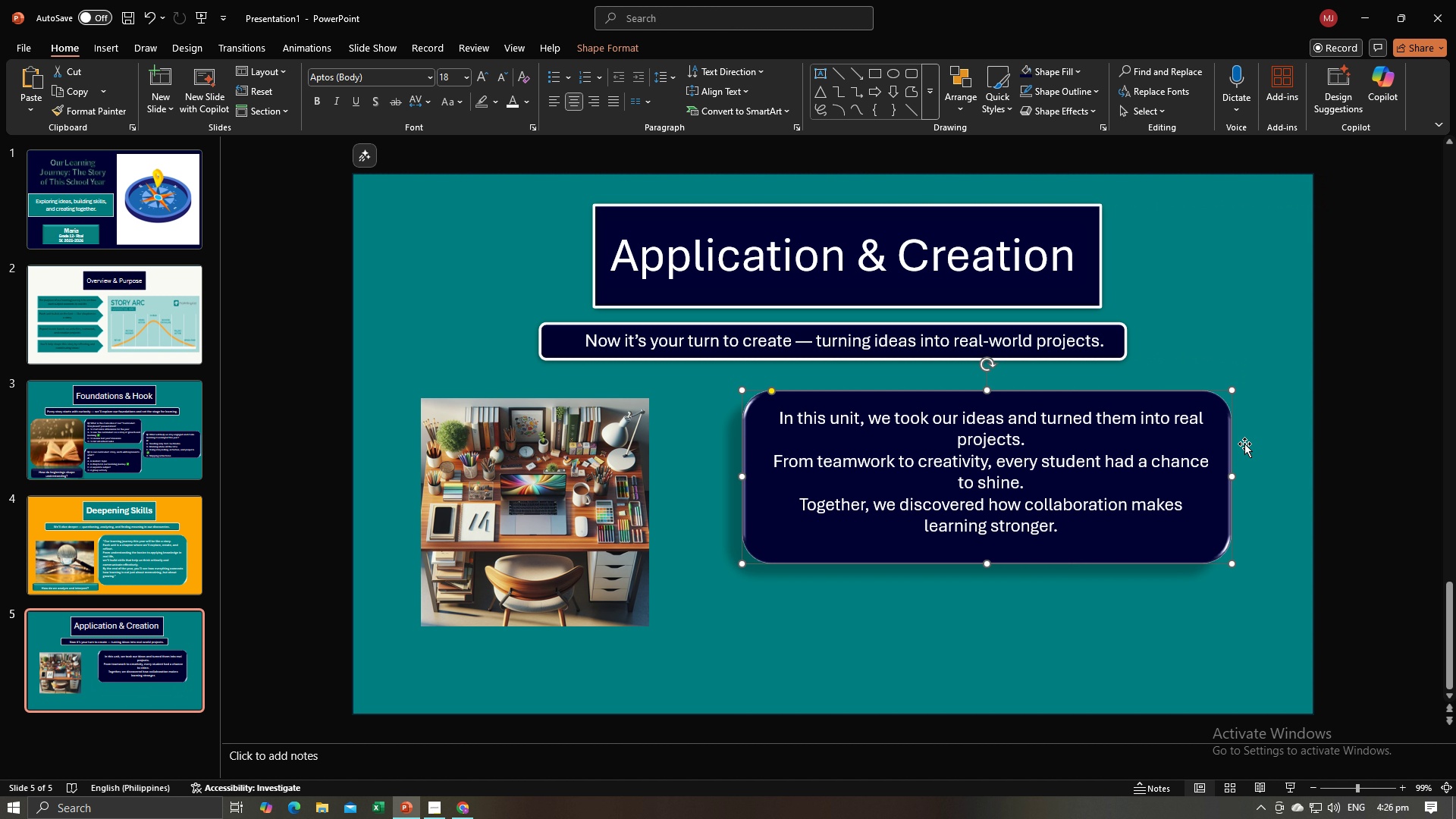 
key(Alt+AltLeft)
 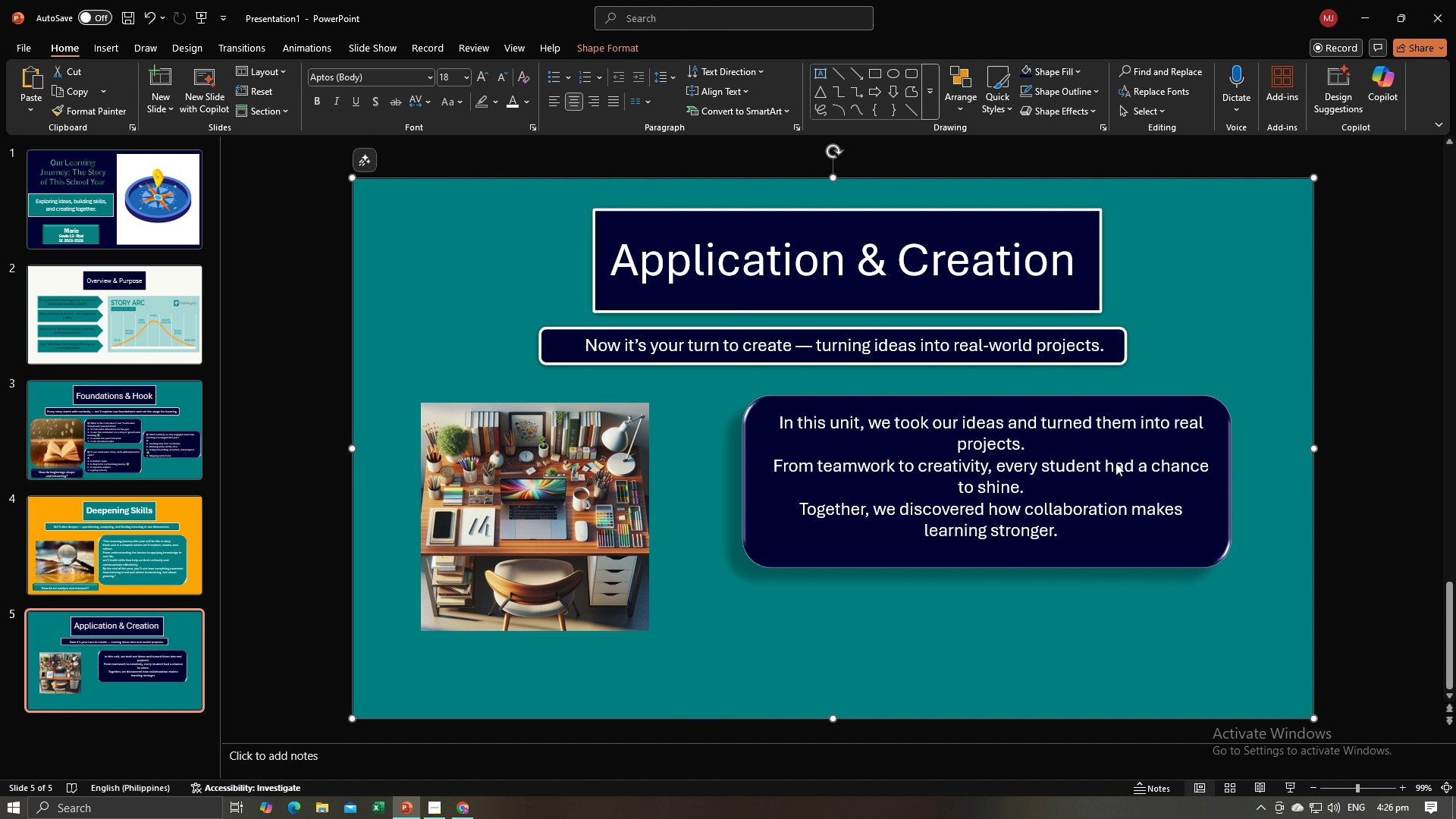 
key(Alt+Tab)